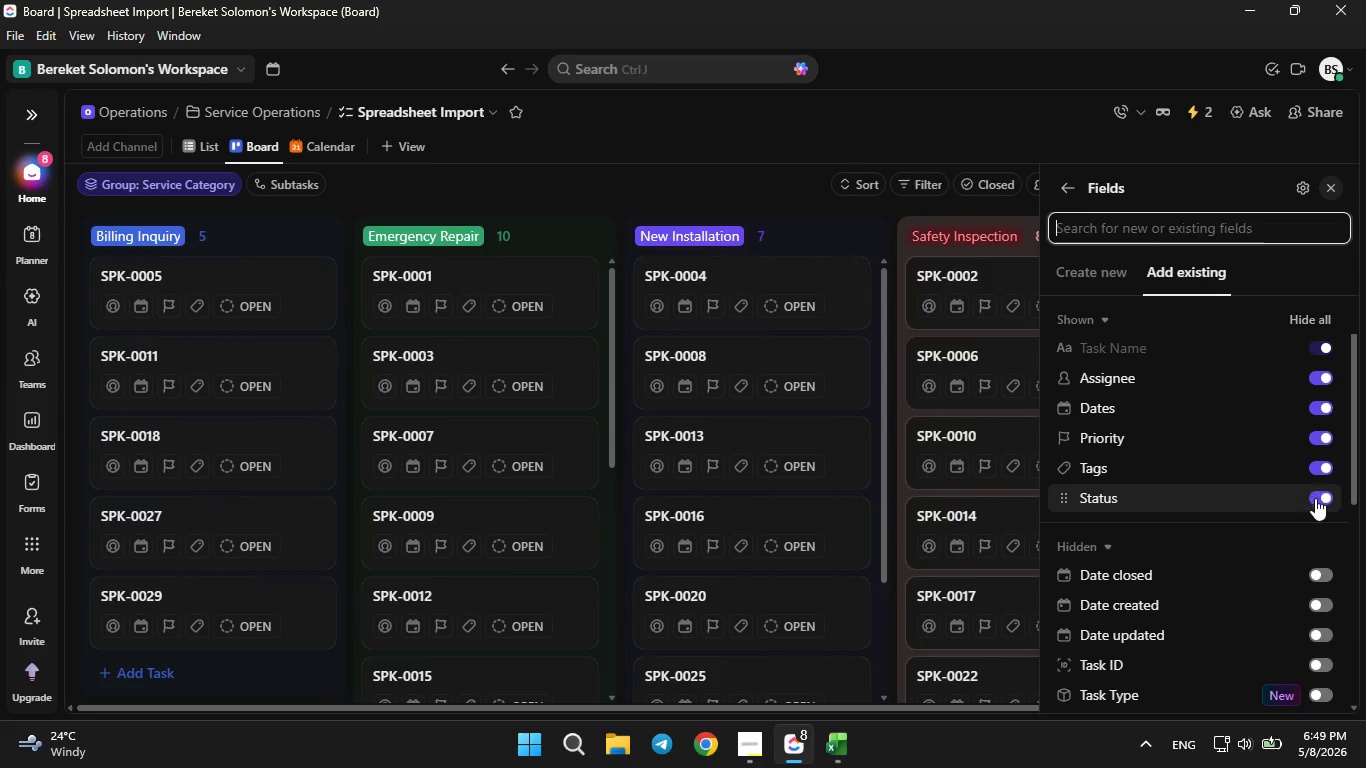 
double_click([1318, 499])
 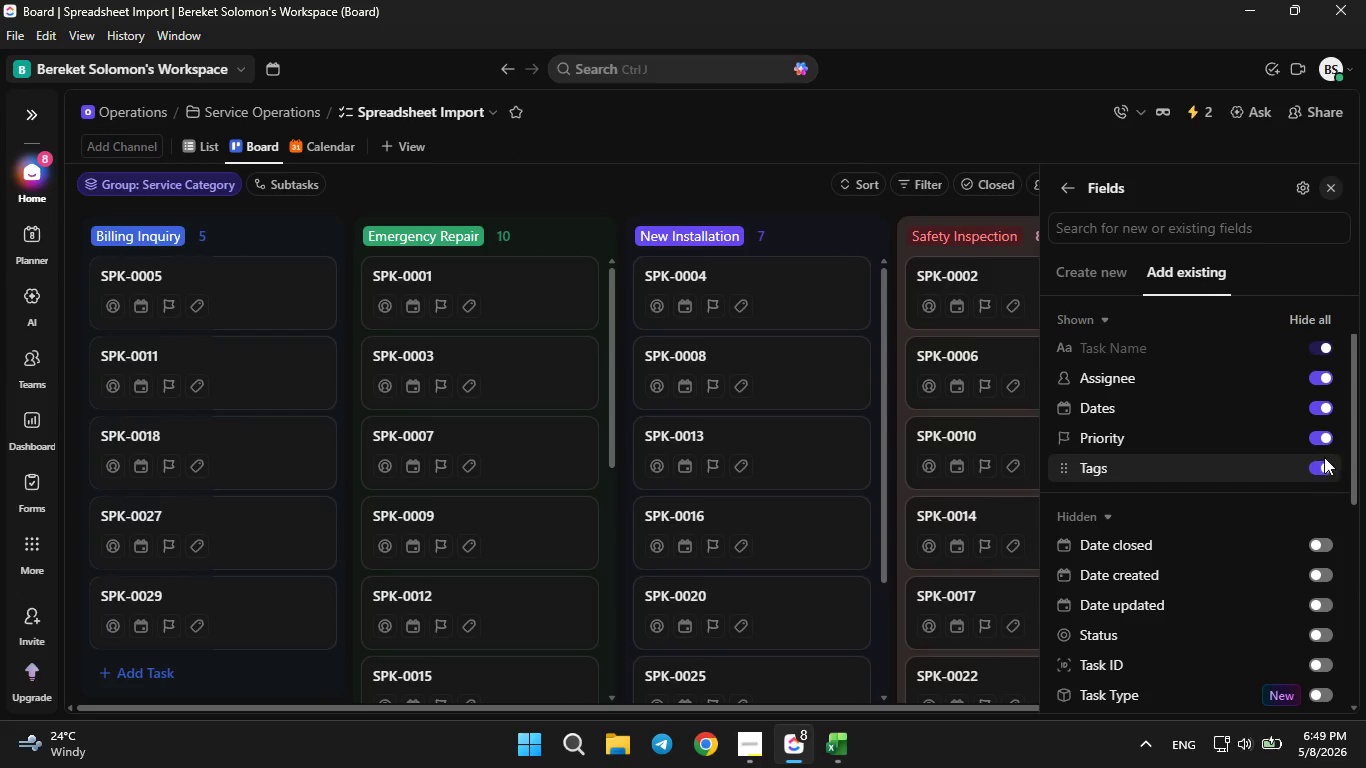 
triple_click([1324, 457])
 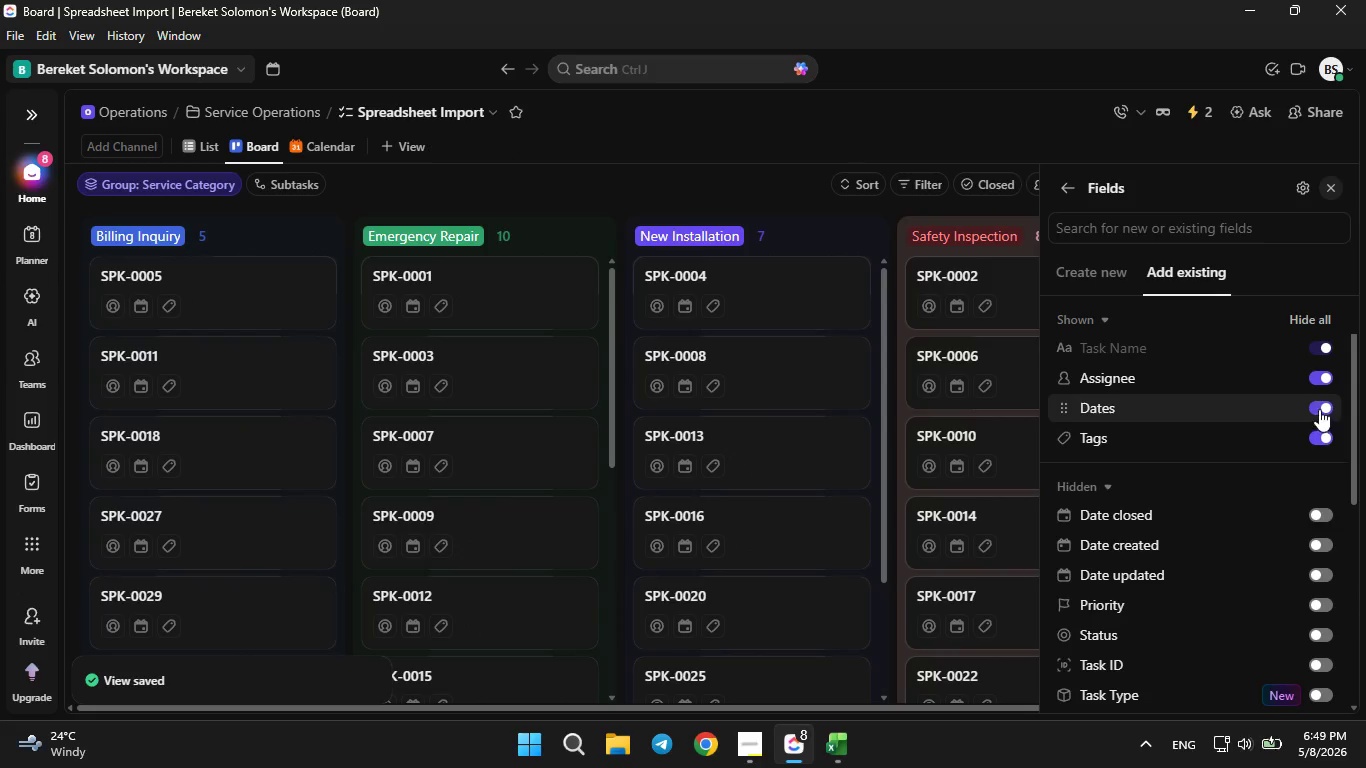 
left_click([1322, 406])
 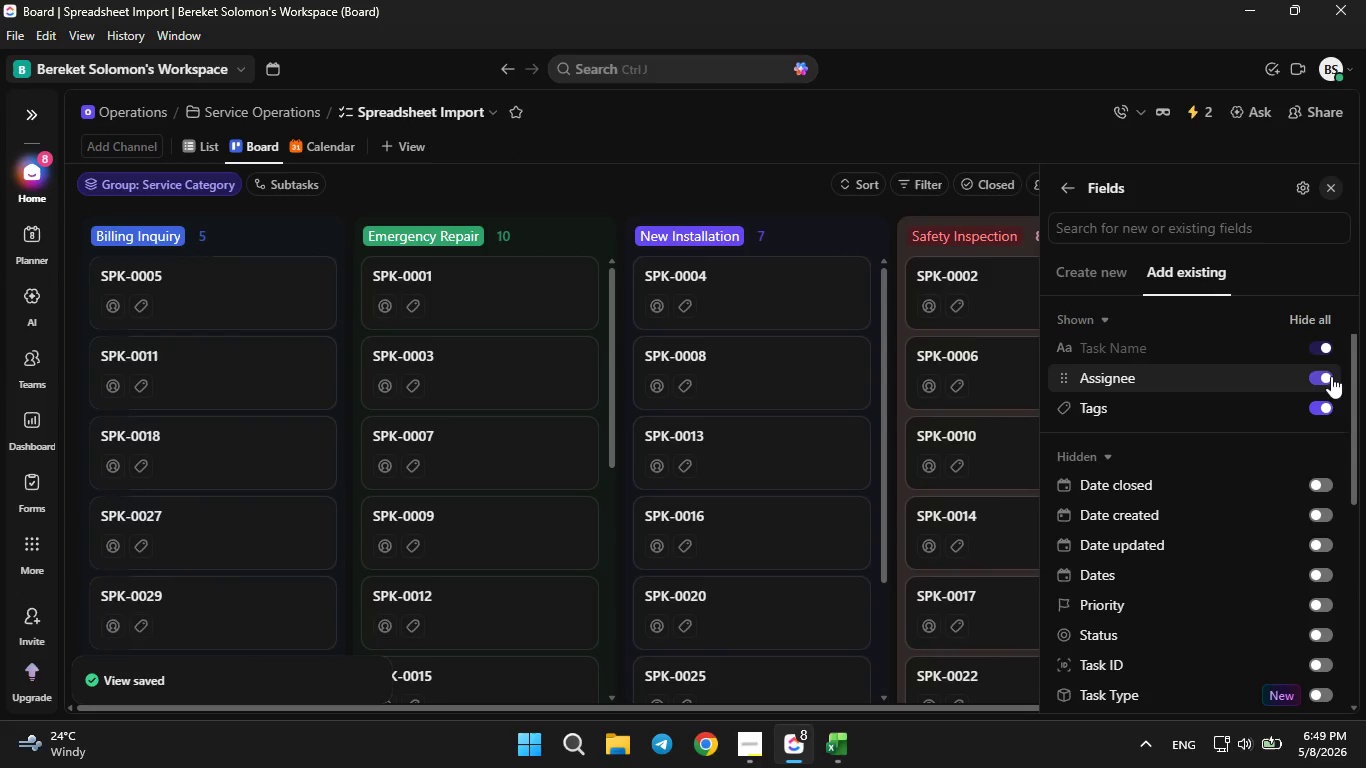 
left_click([1331, 376])
 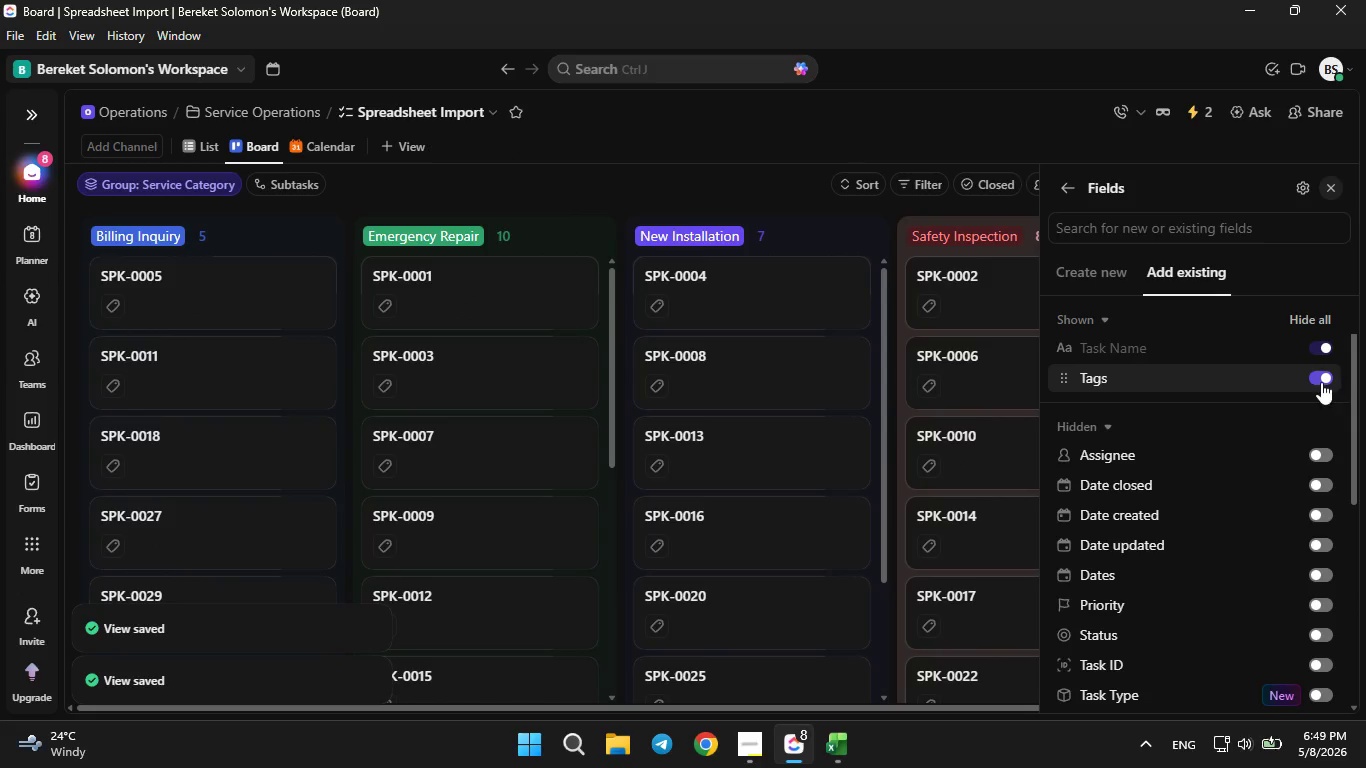 
left_click([1321, 382])
 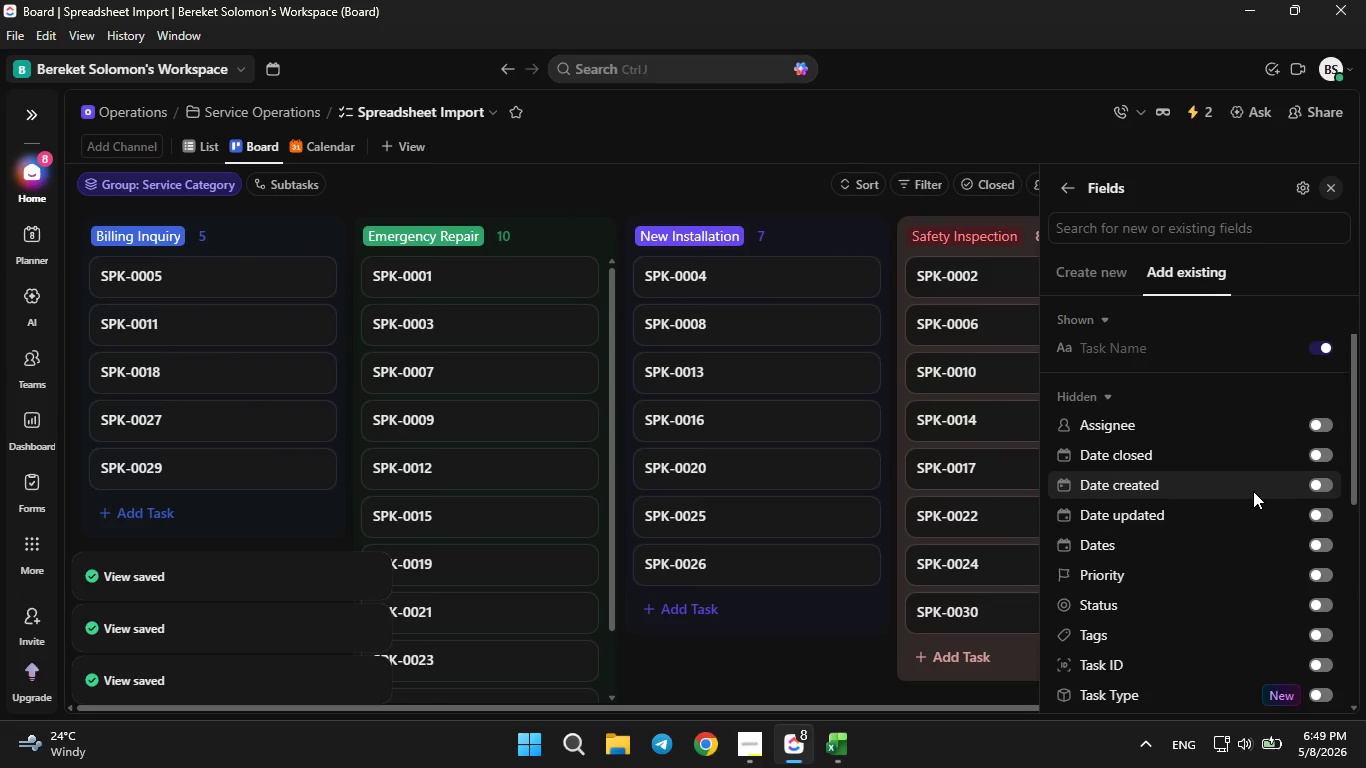 
scroll: coordinate [1244, 491], scroll_direction: down, amount: 6.0
 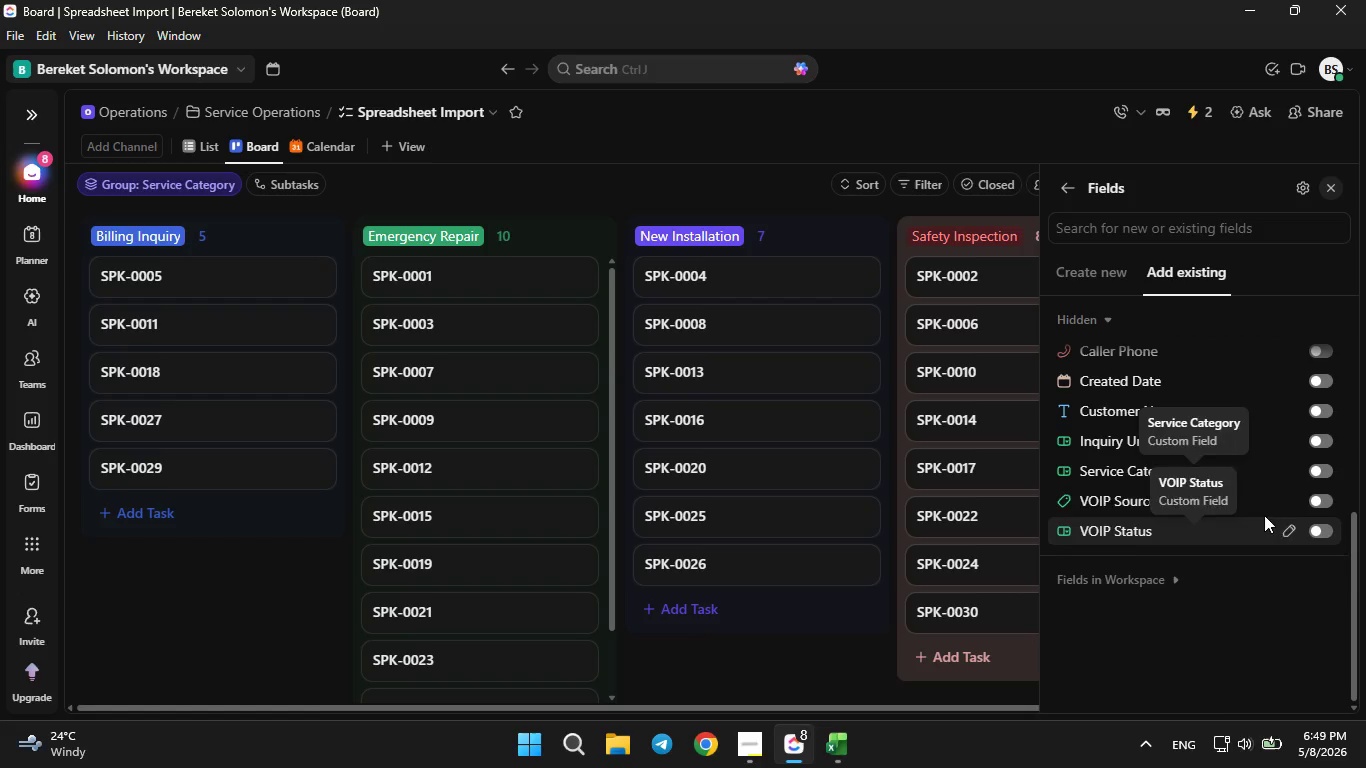 
left_click([1323, 503])
 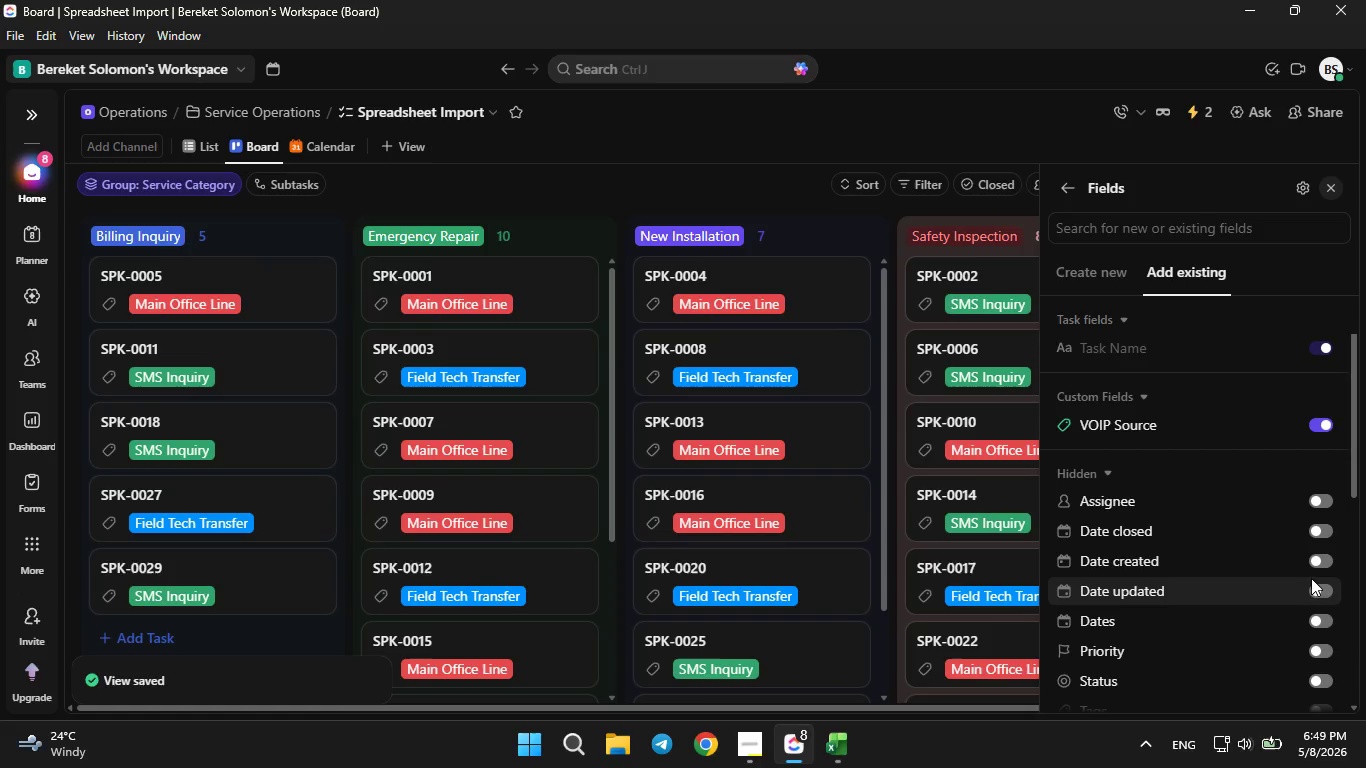 
scroll: coordinate [1255, 501], scroll_direction: down, amount: 5.0
 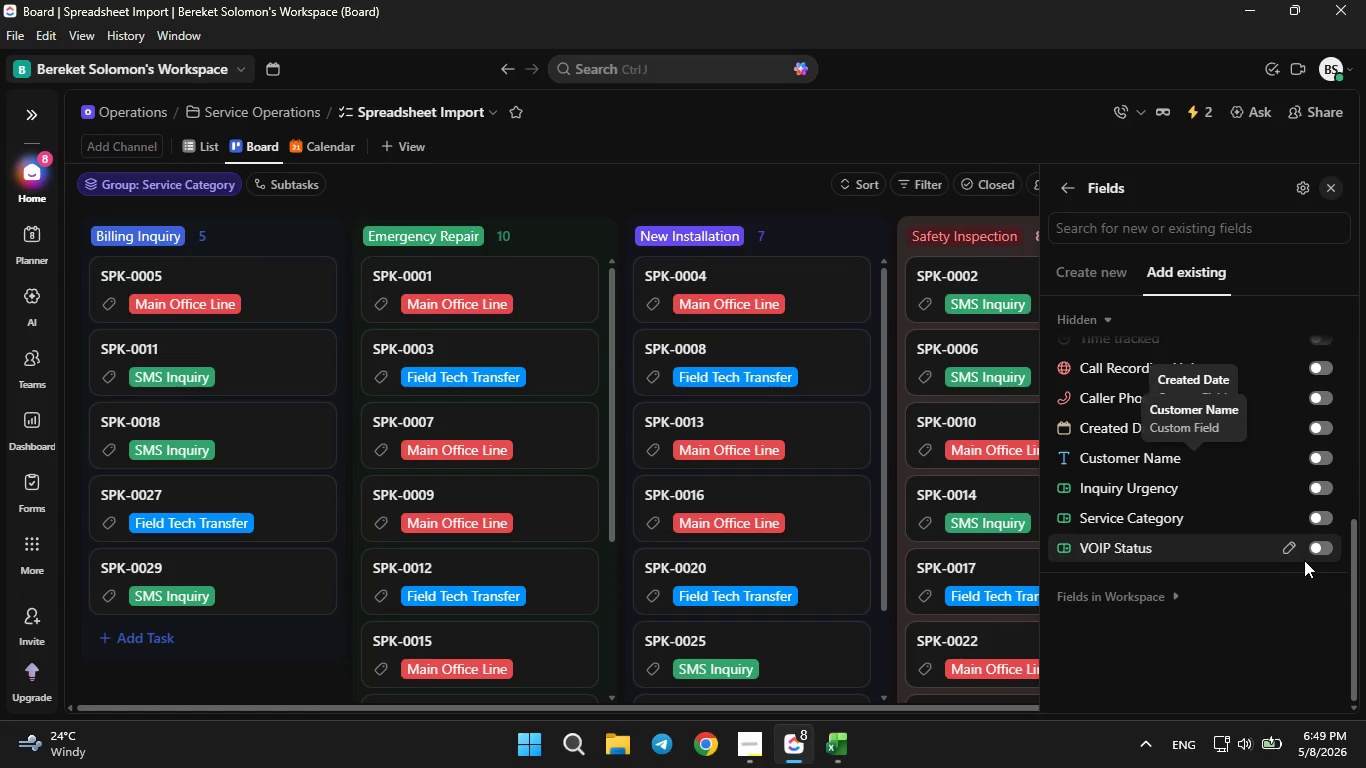 
mouse_move([1286, 545])
 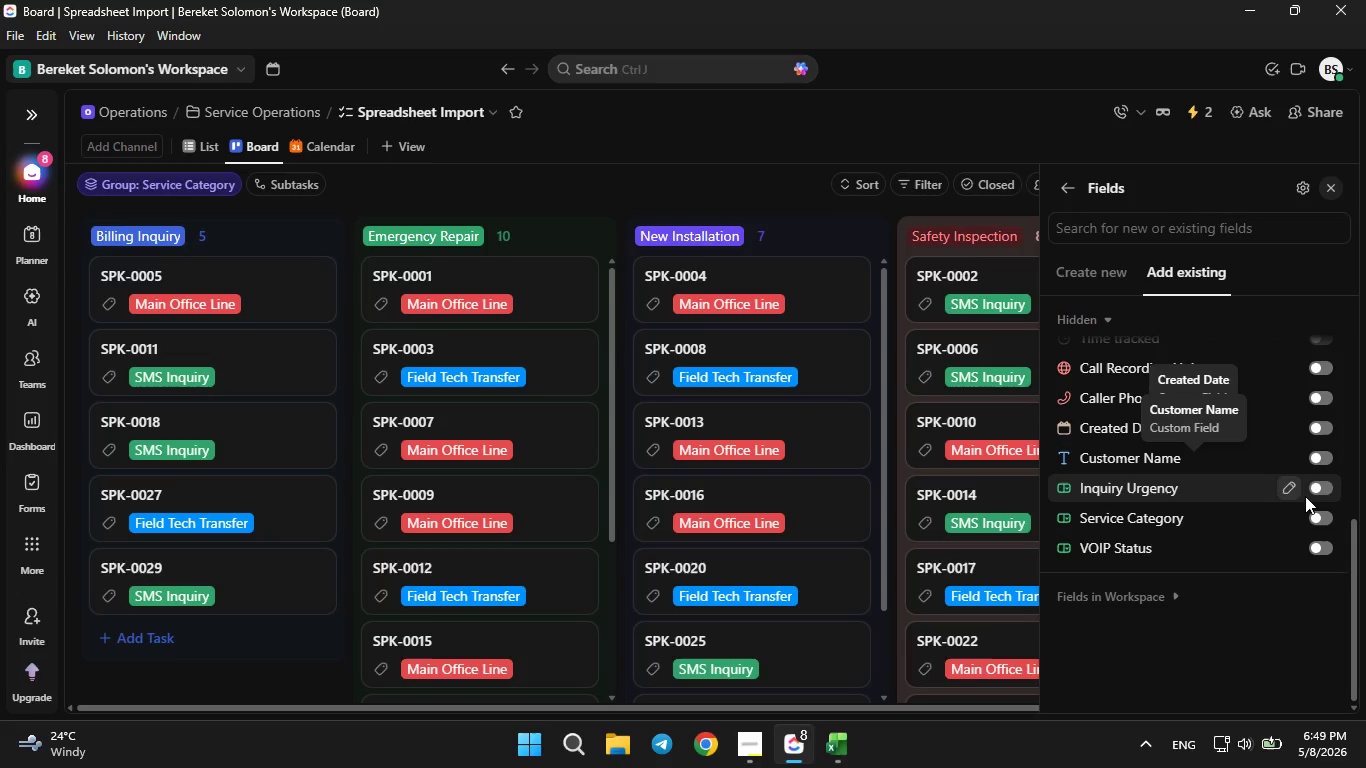 
mouse_move([1305, 498])
 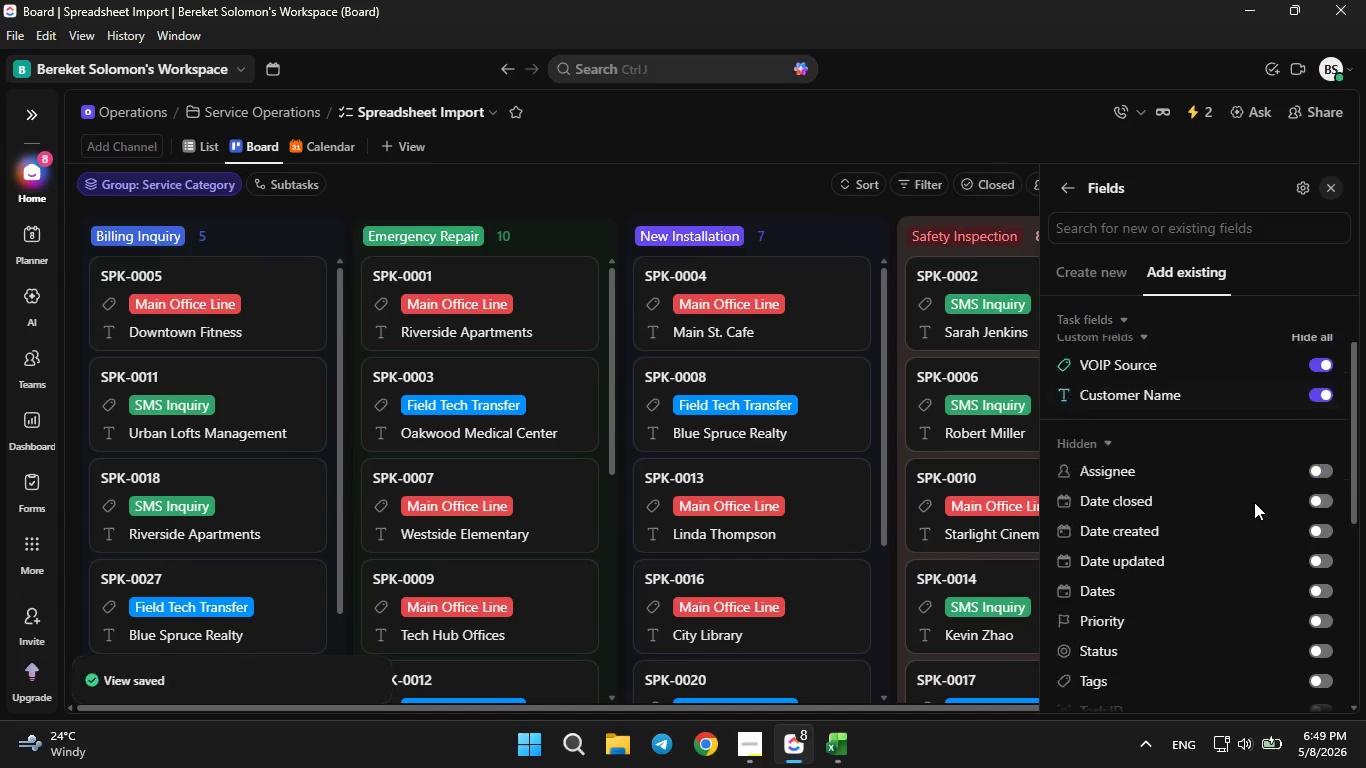 
scroll: coordinate [1253, 503], scroll_direction: down, amount: 7.0
 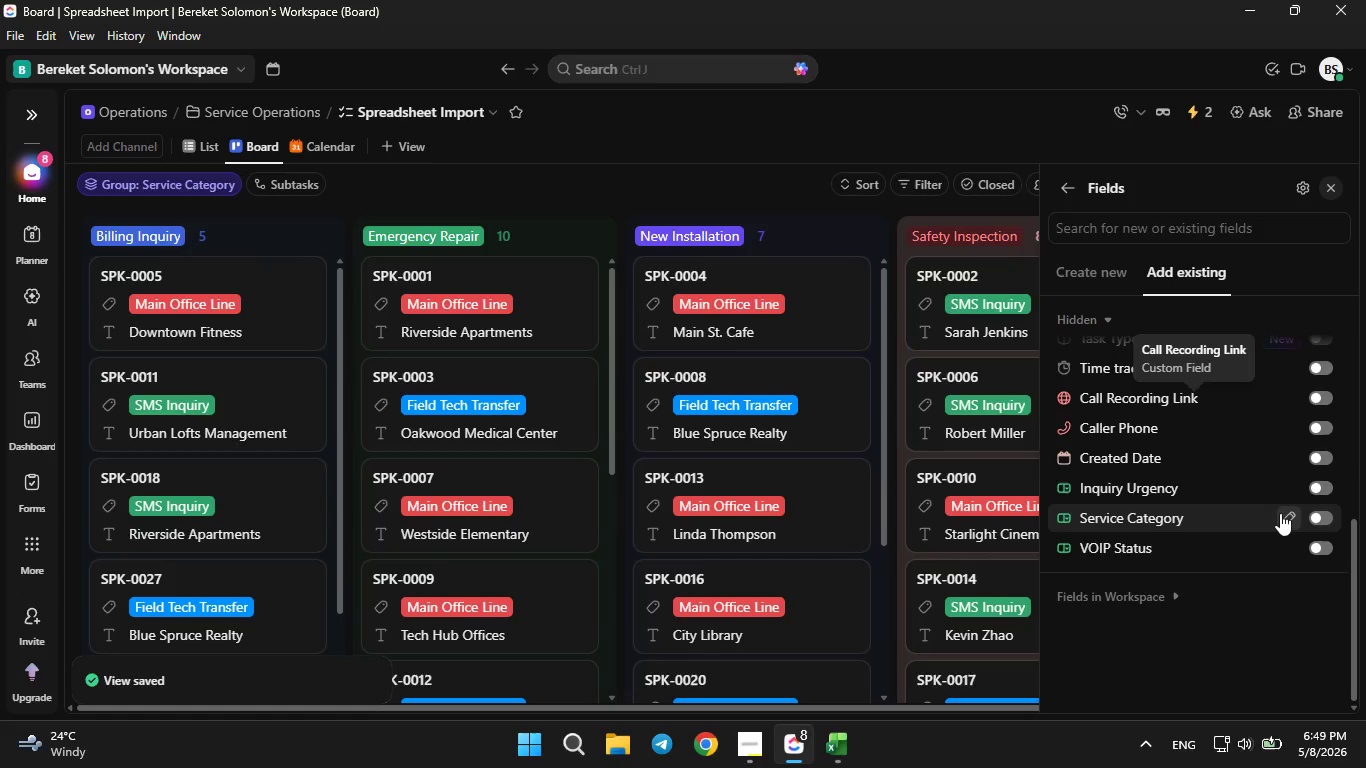 
mouse_move([1304, 526])
 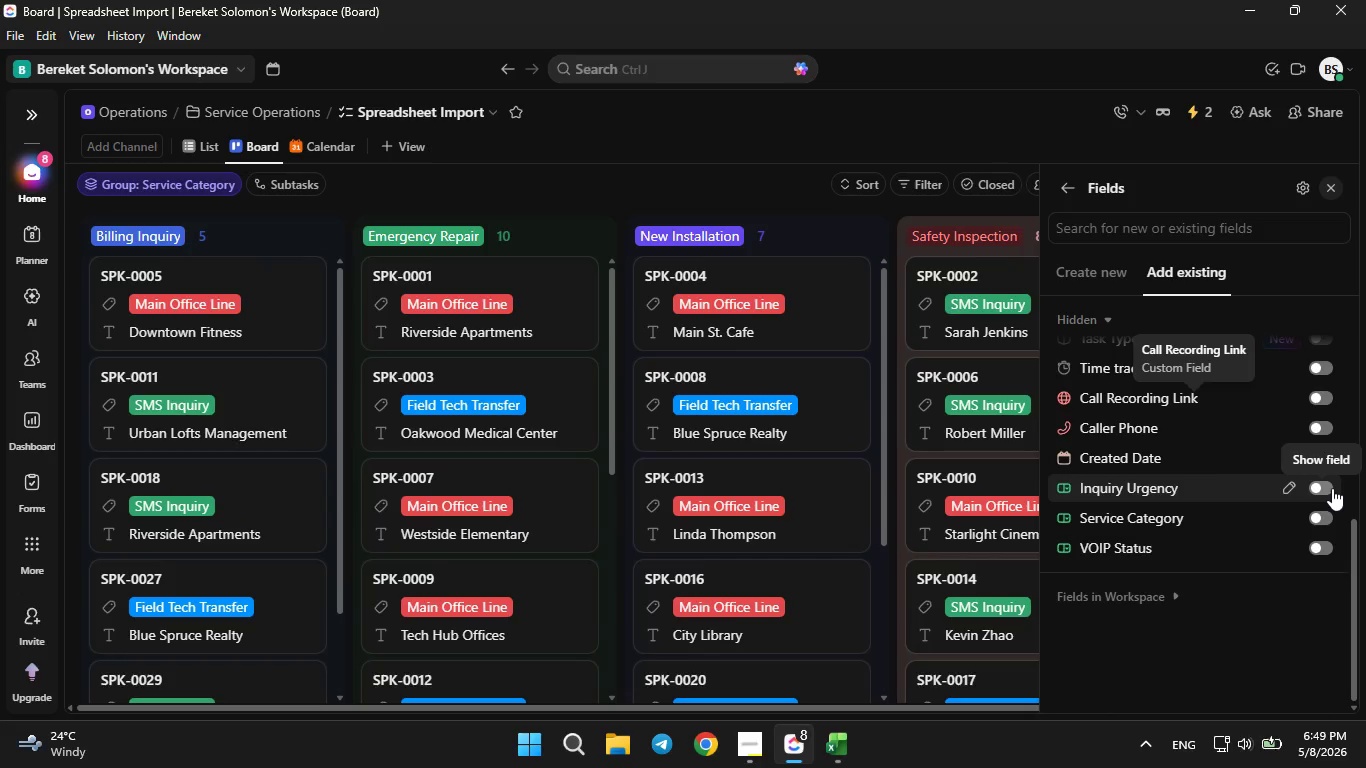 
left_click([1326, 485])
 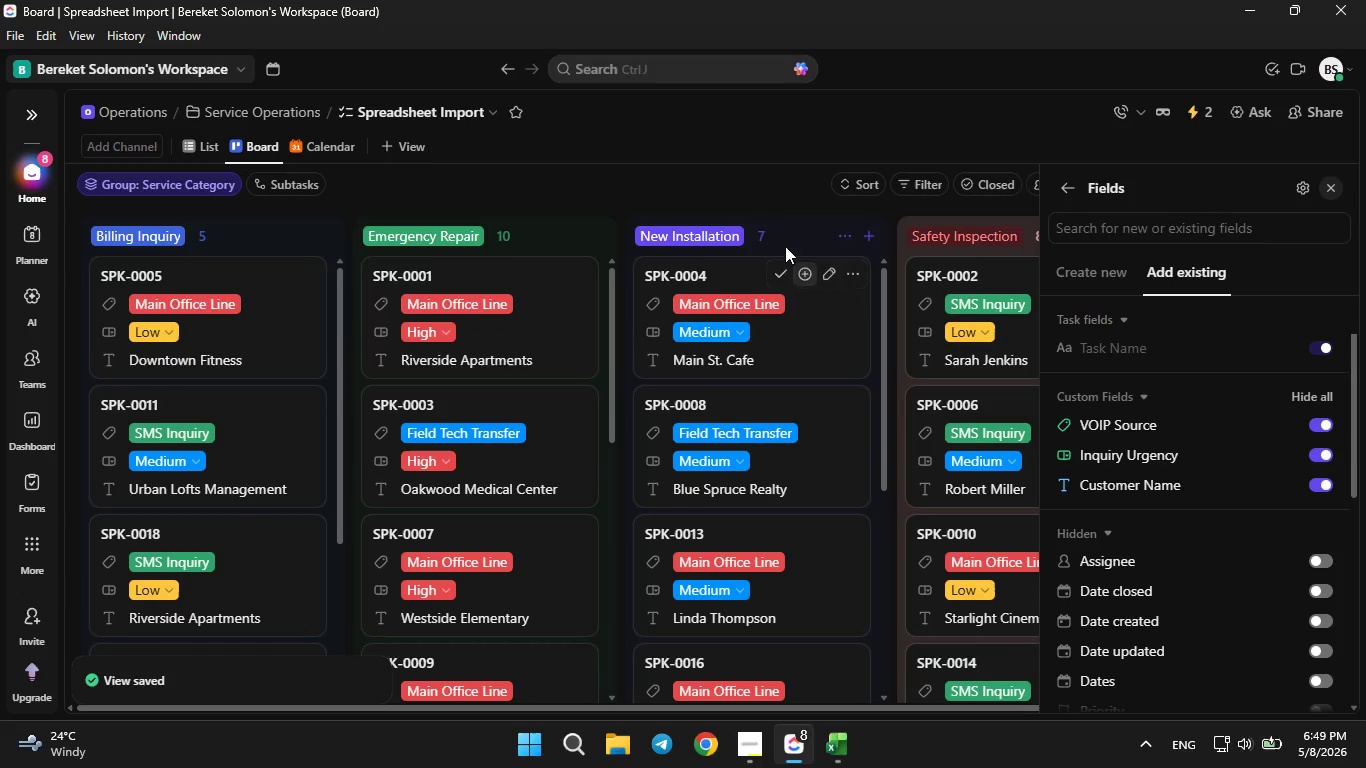 
left_click([722, 161])
 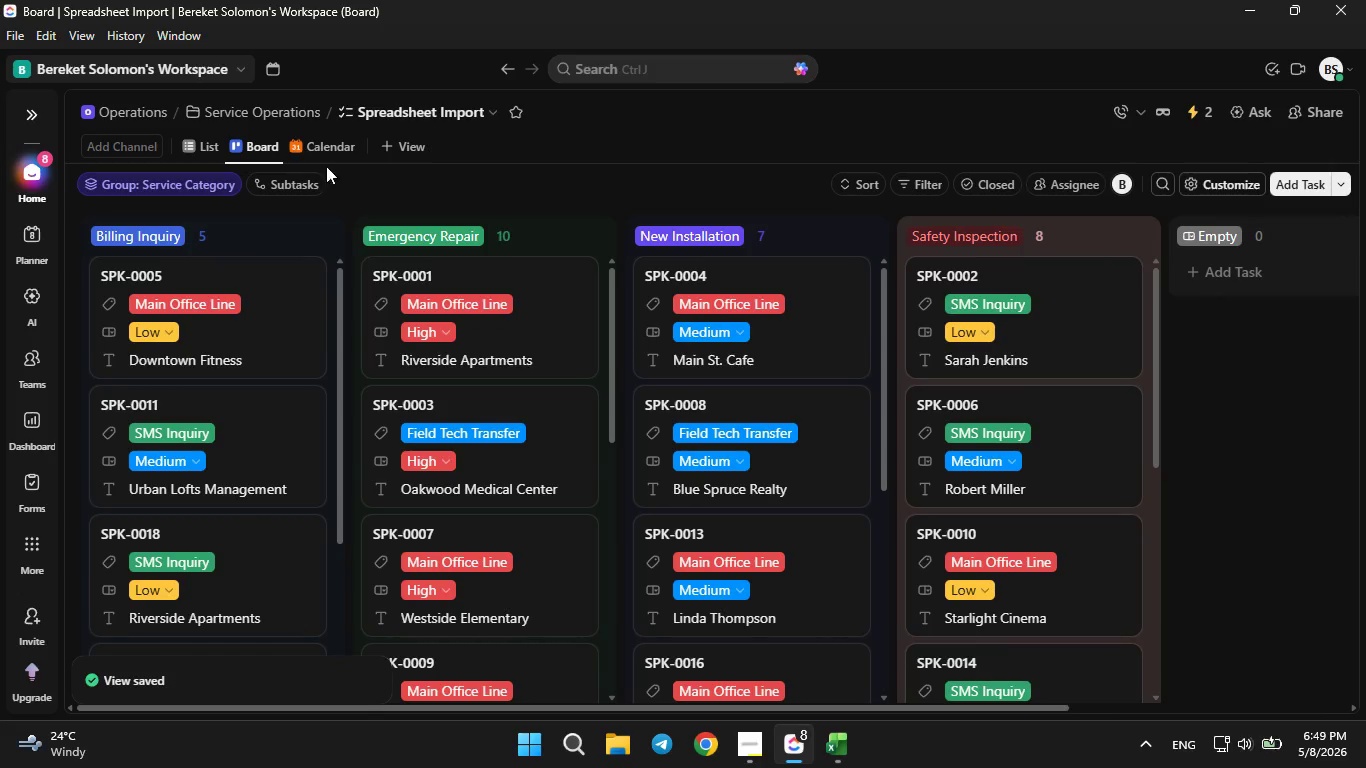 
left_click([291, 129])
 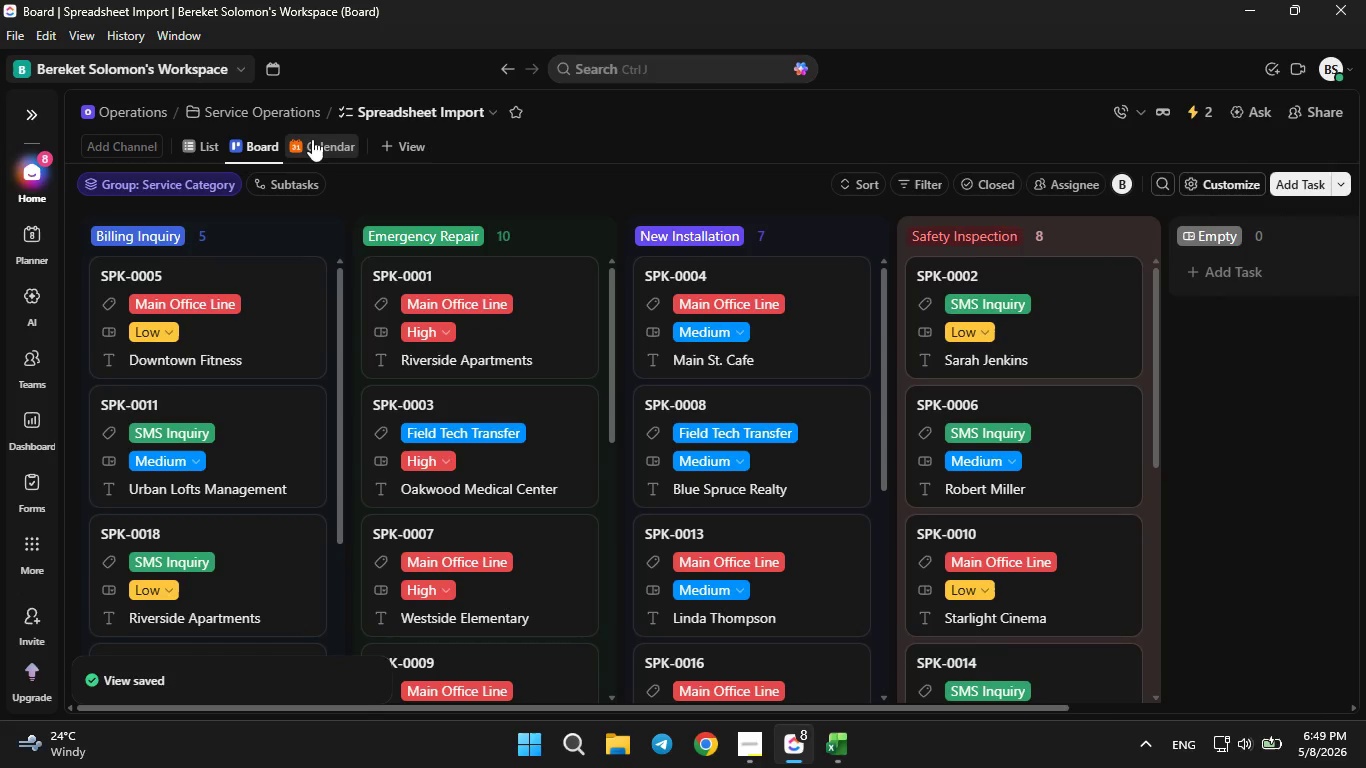 
double_click([312, 139])
 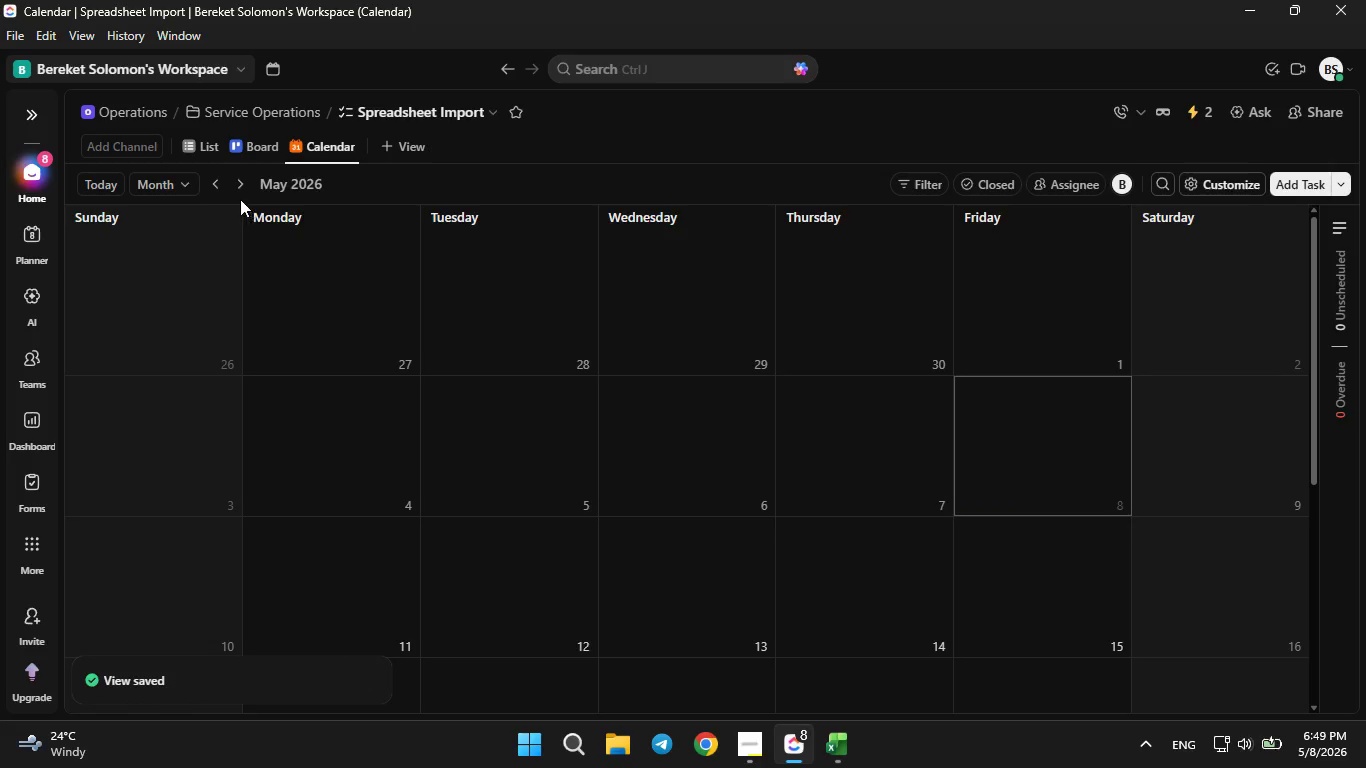 
left_click([222, 182])